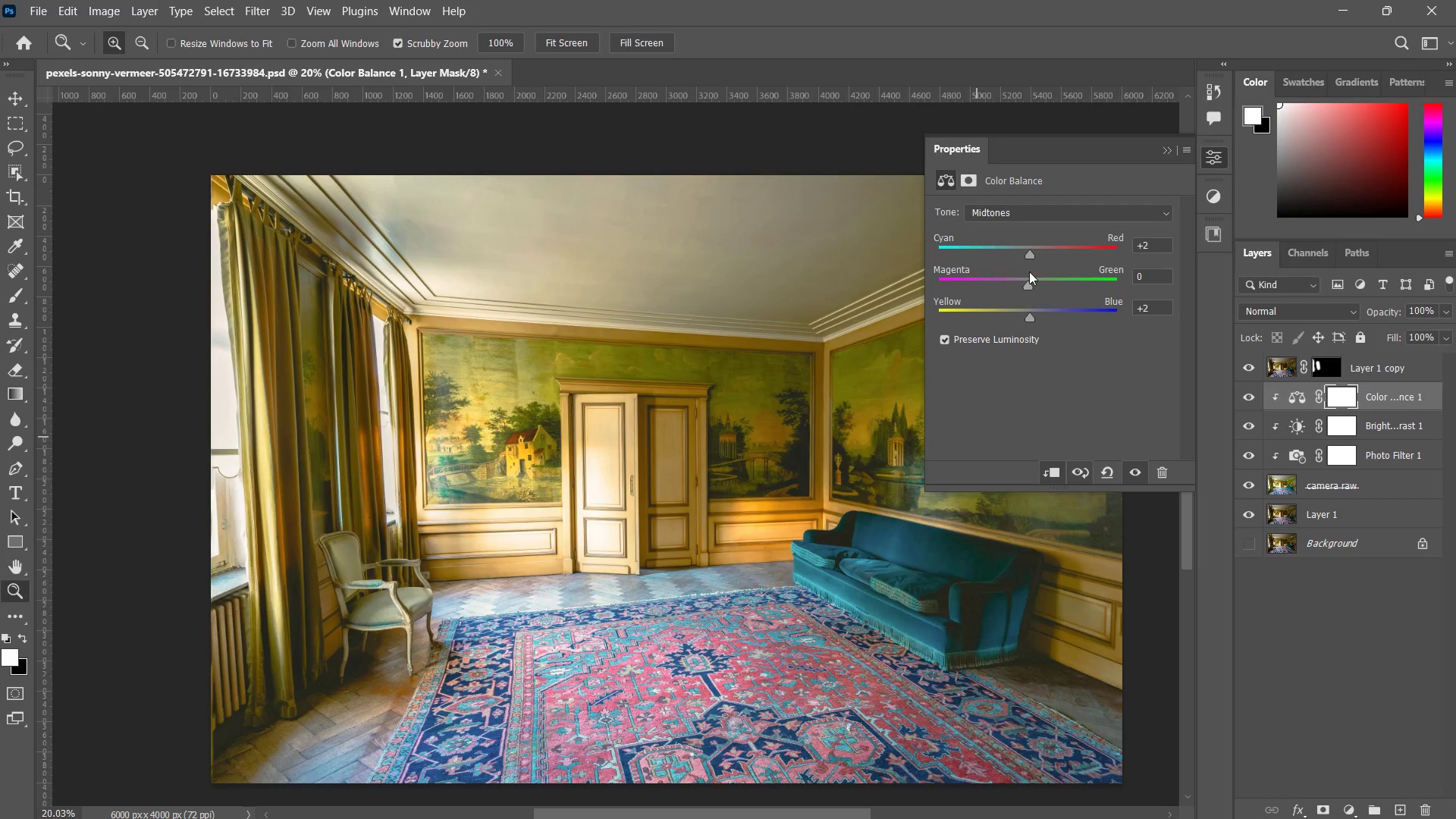 
left_click([1024, 221])
 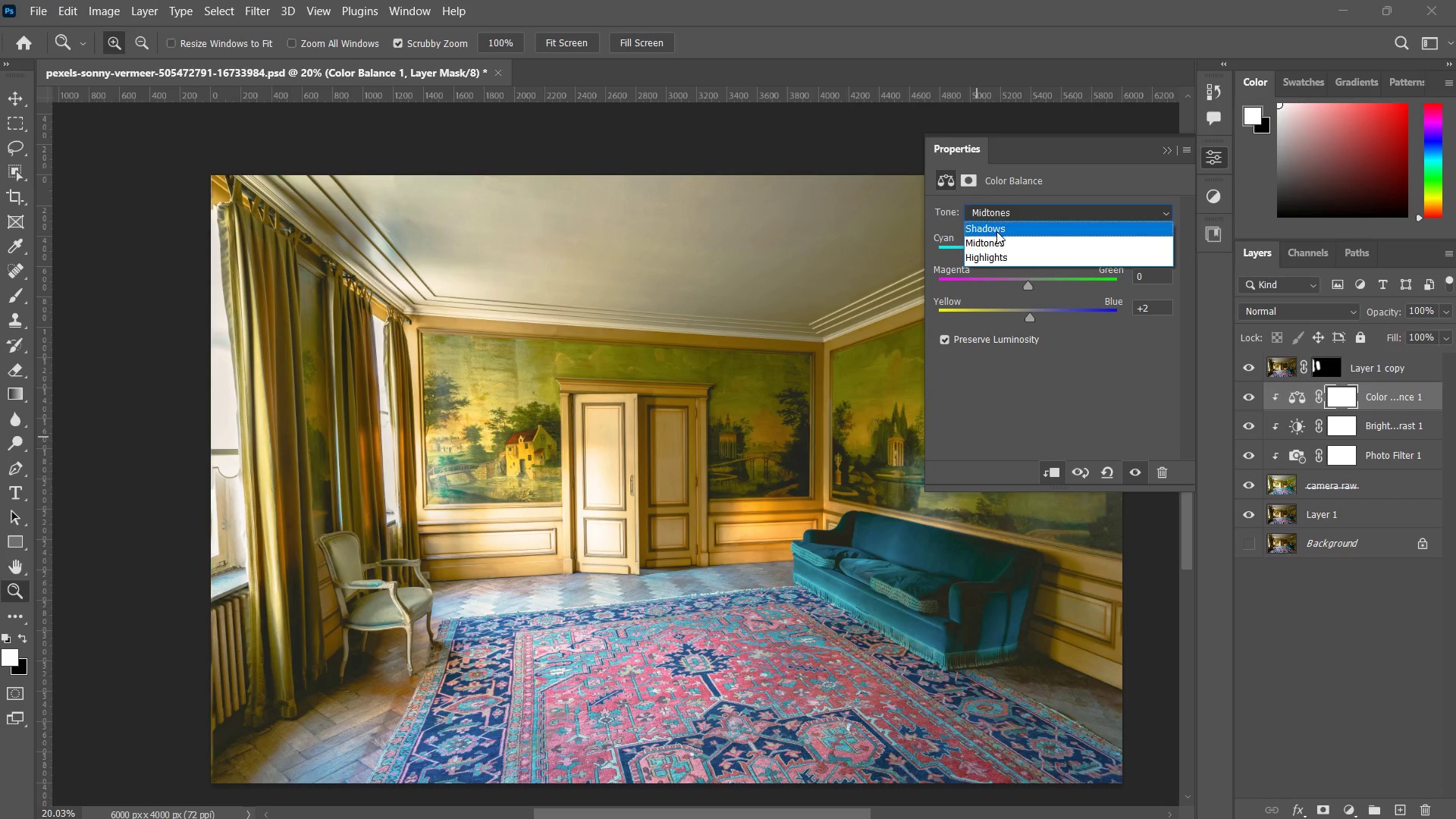 
left_click([996, 230])
 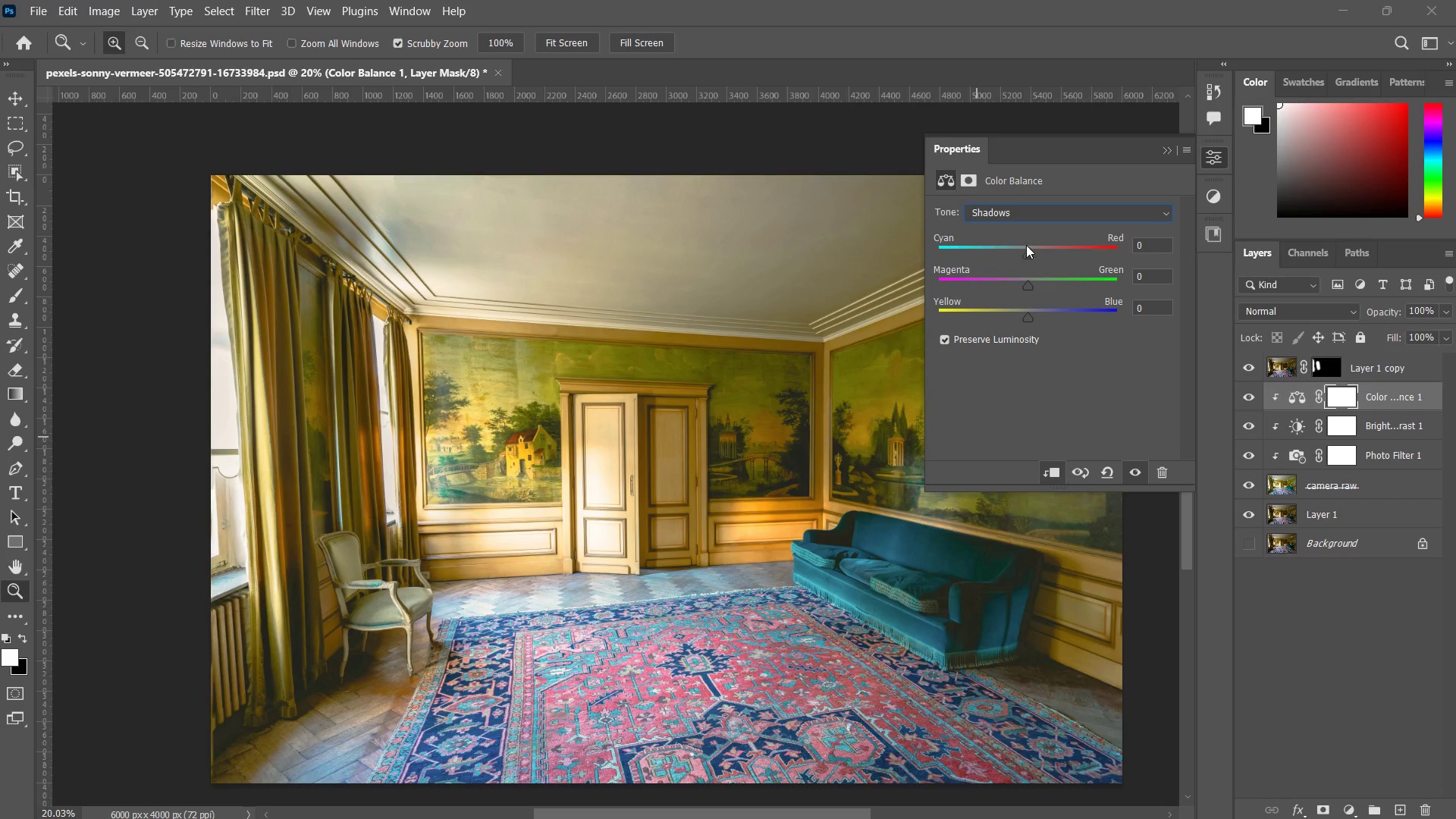 
left_click_drag(start_coordinate=[1031, 247], to_coordinate=[1021, 246])
 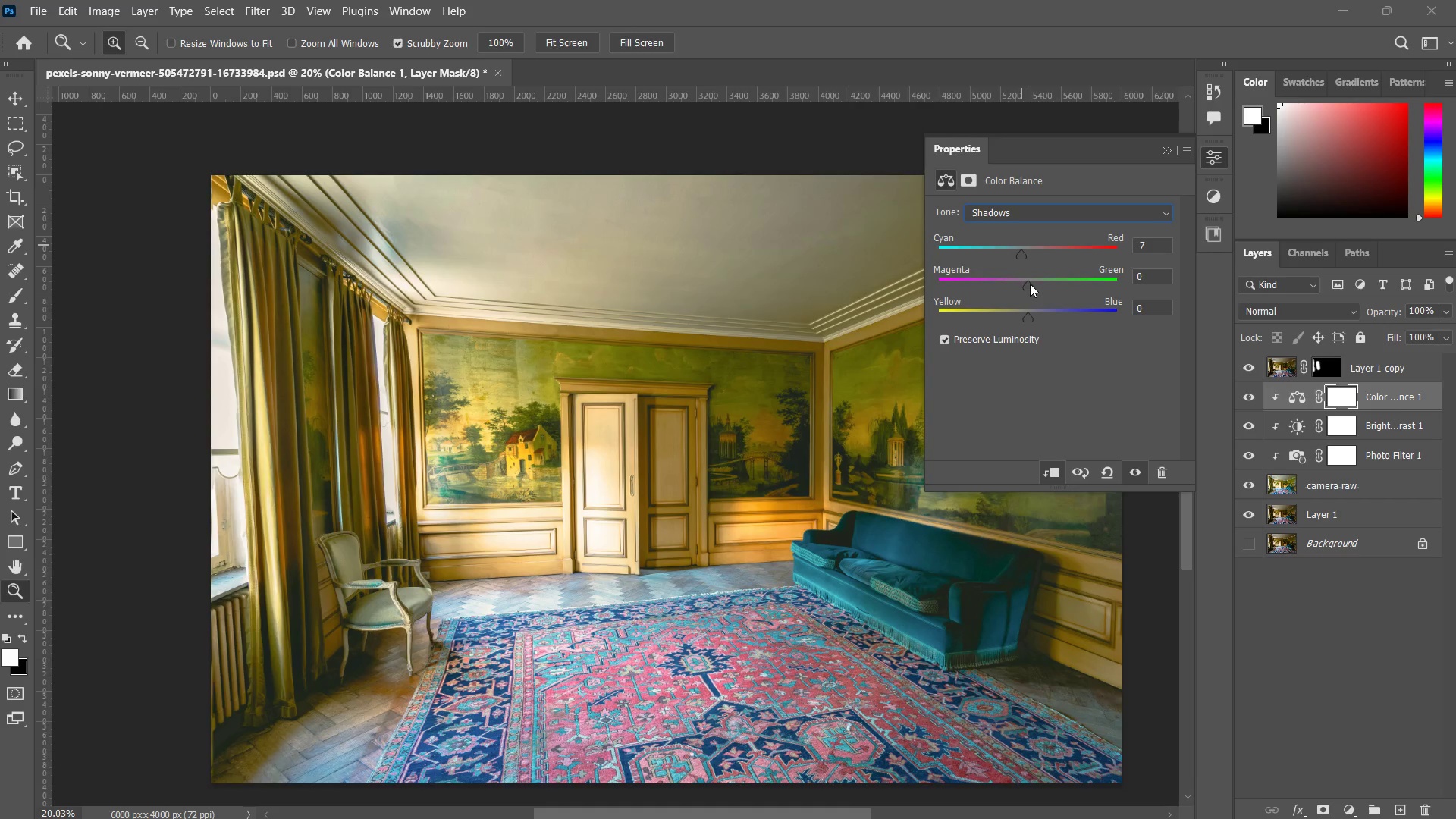 
left_click_drag(start_coordinate=[1029, 283], to_coordinate=[1035, 284])
 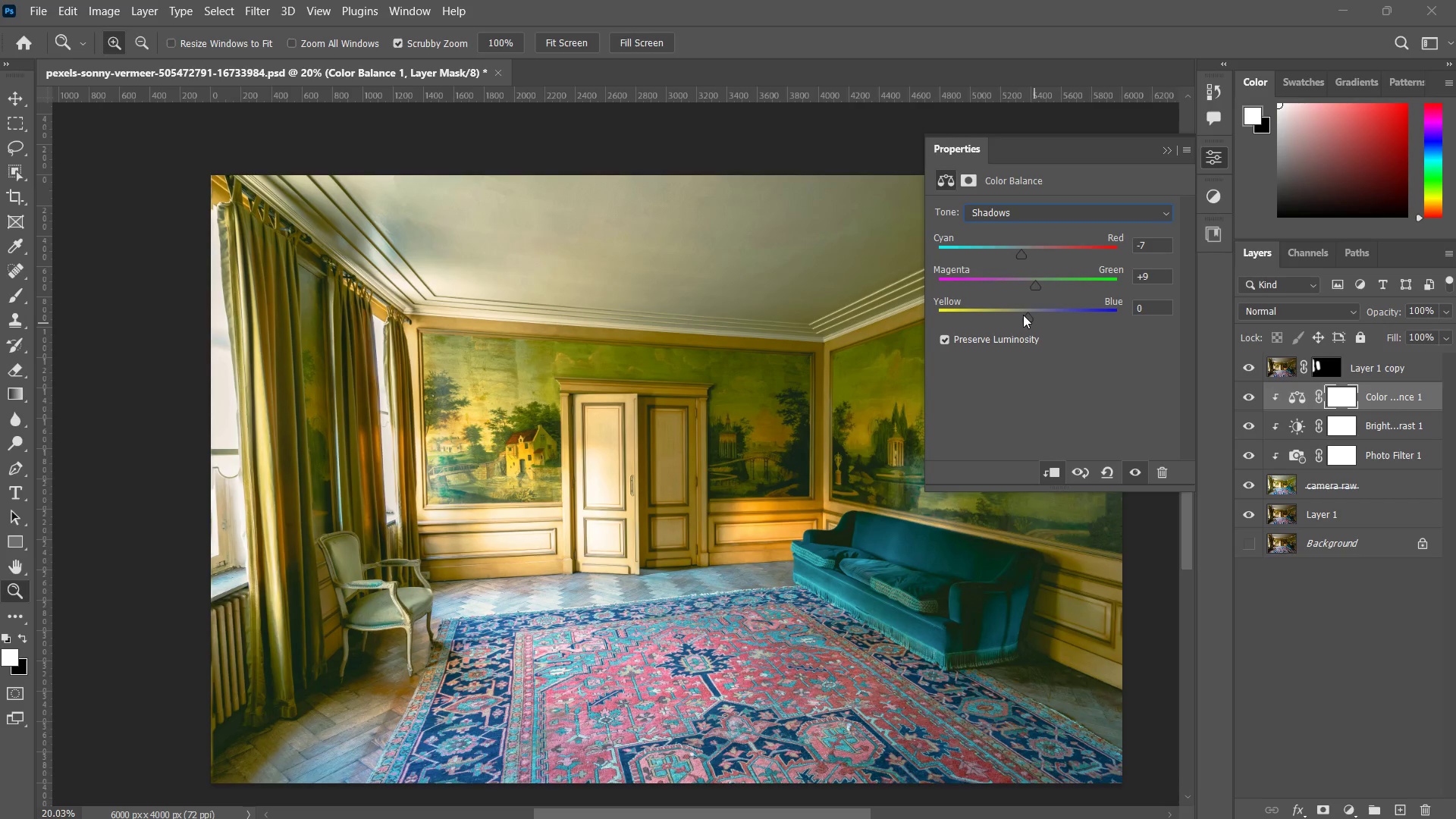 
left_click_drag(start_coordinate=[1023, 315], to_coordinate=[1032, 313])
 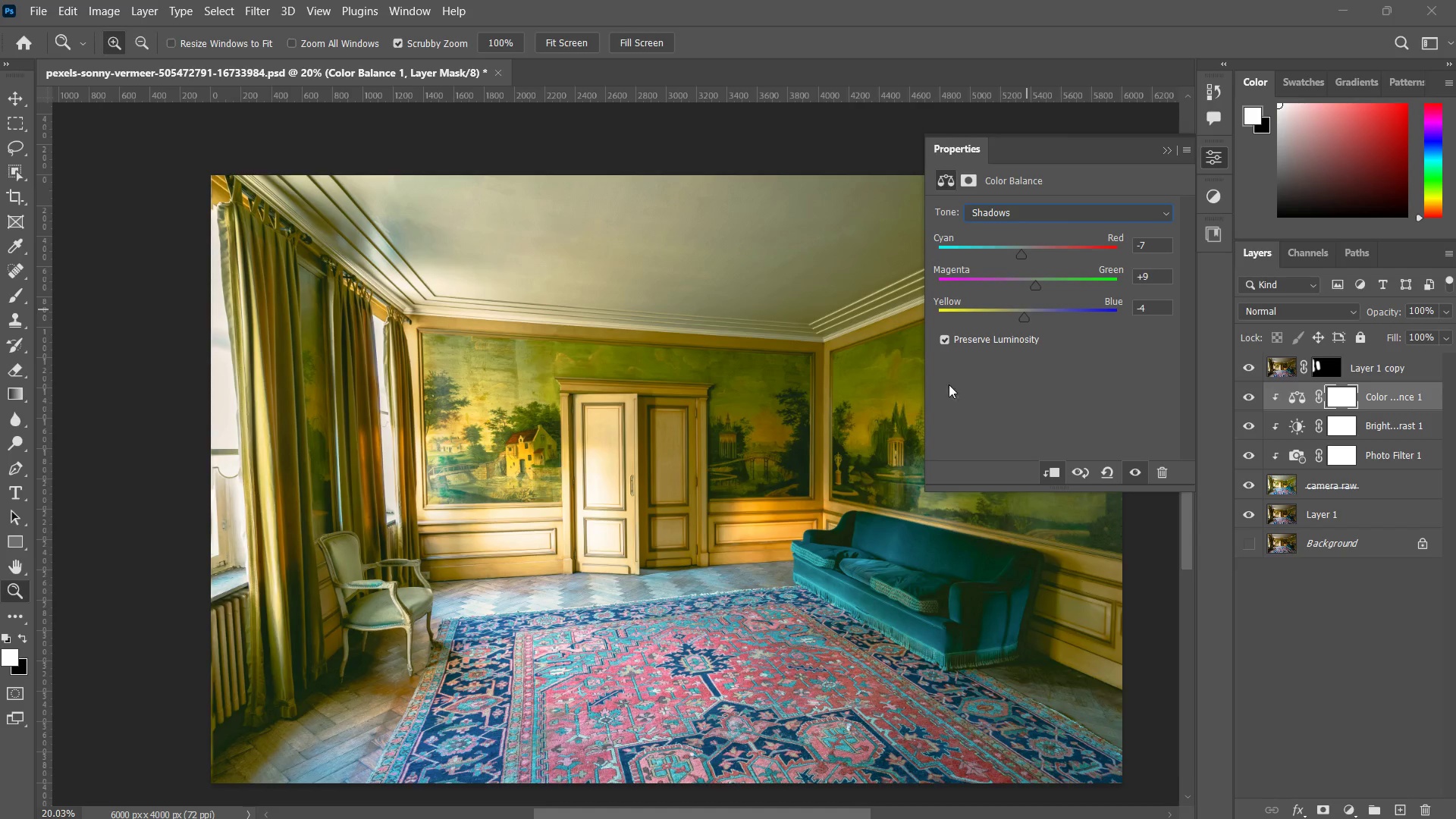 
wait(8.86)
 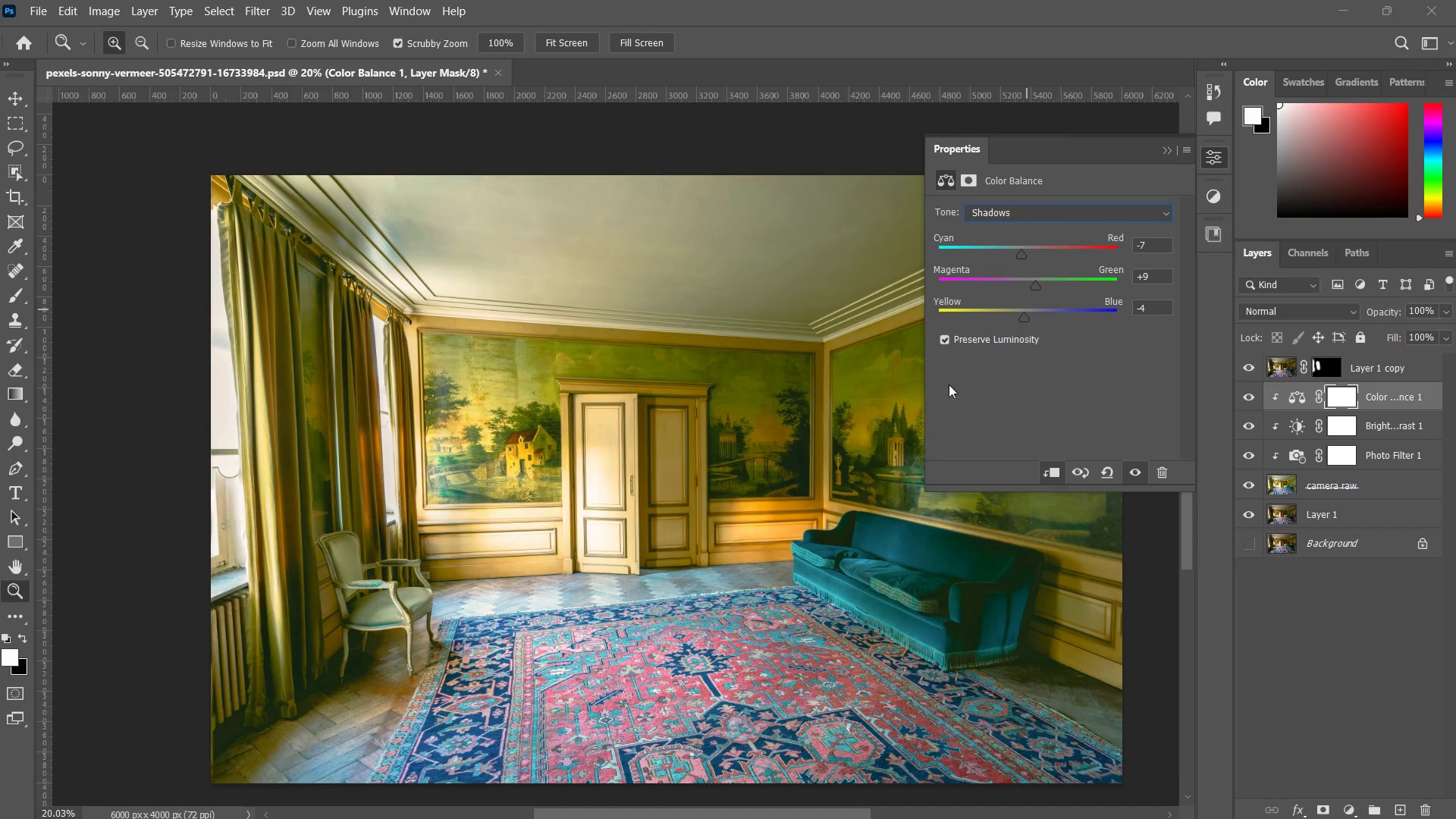 
left_click([1051, 220])
 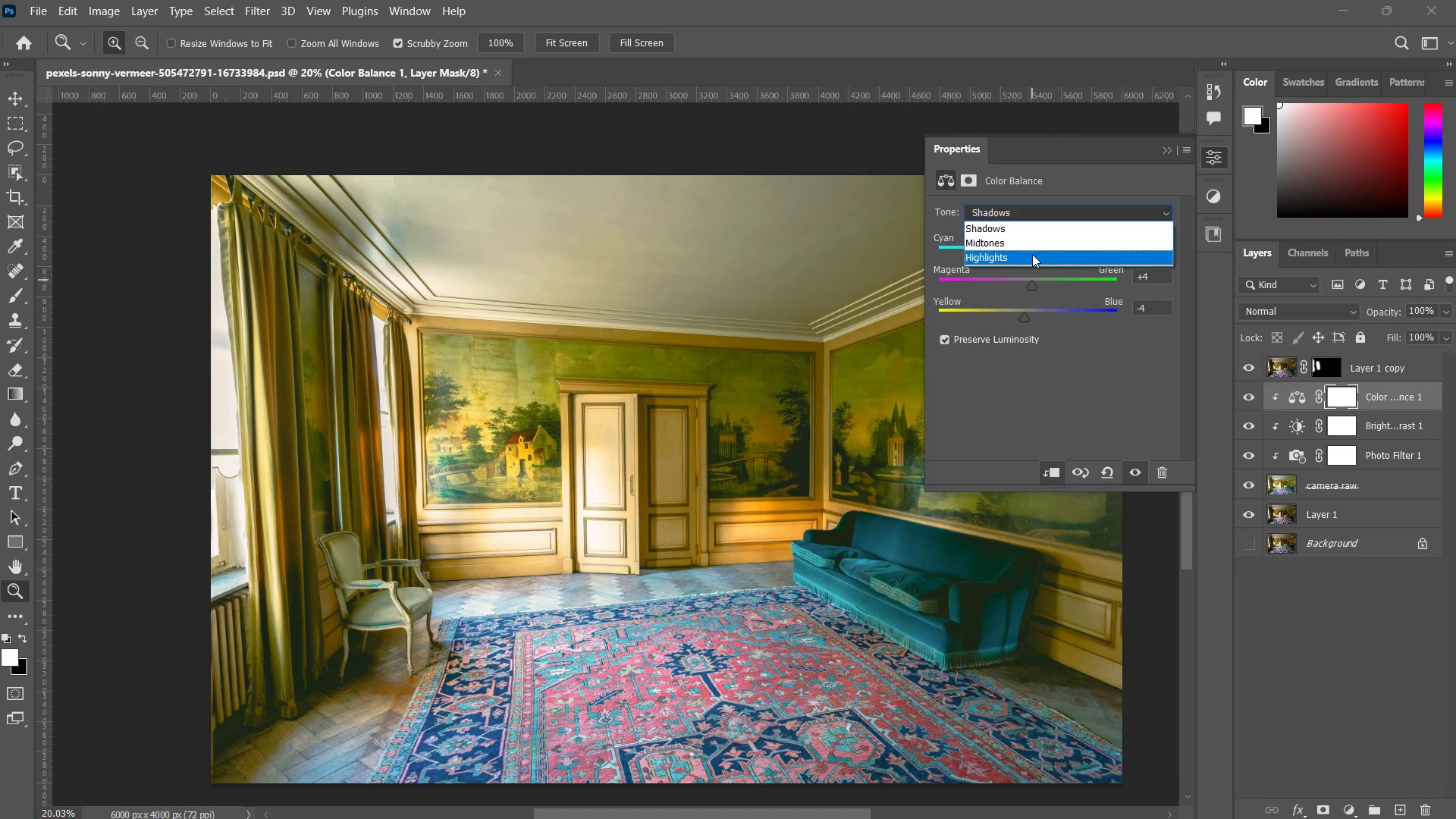 
left_click([1032, 254])
 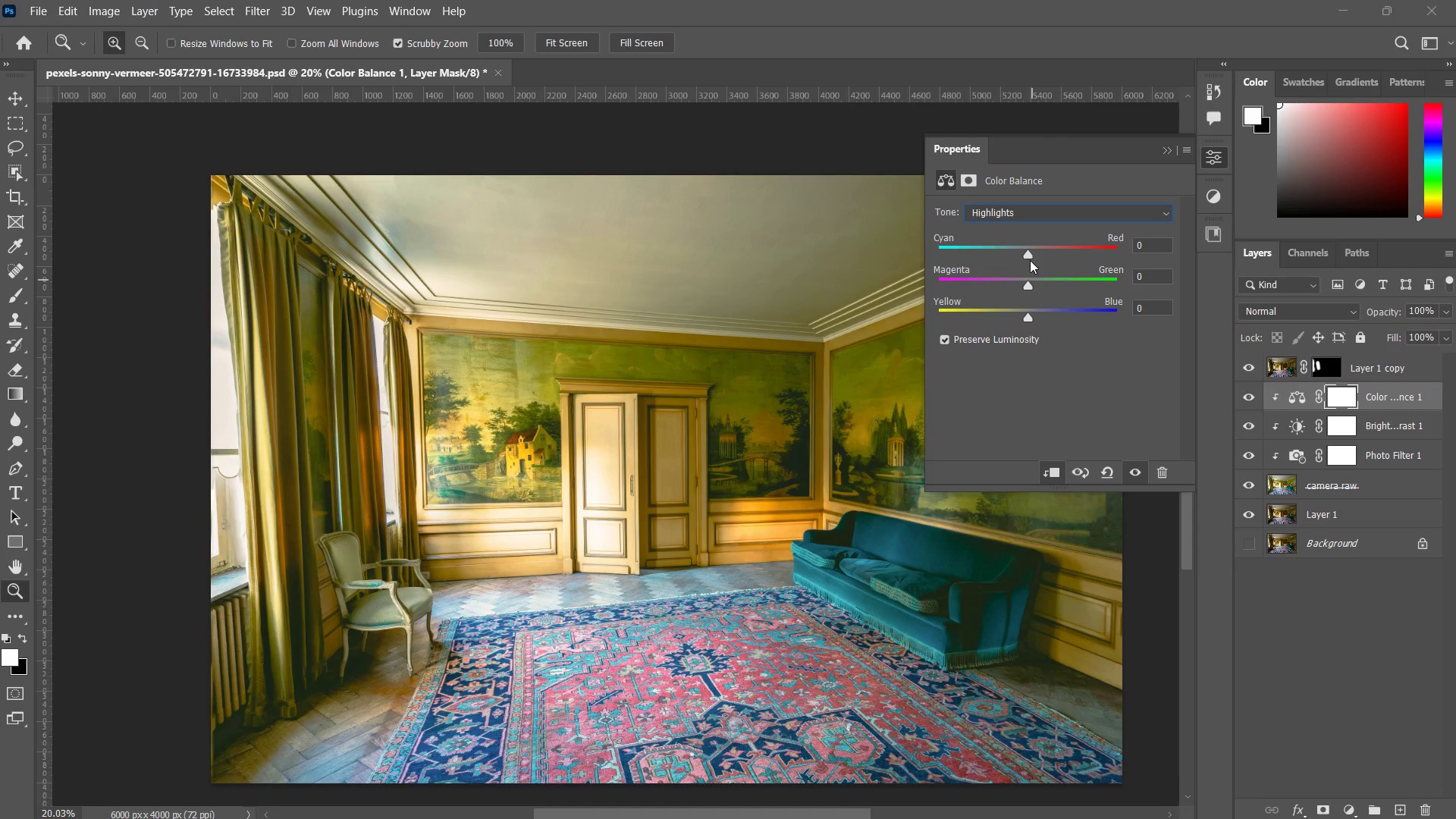 
left_click_drag(start_coordinate=[1028, 253], to_coordinate=[1076, 250])
 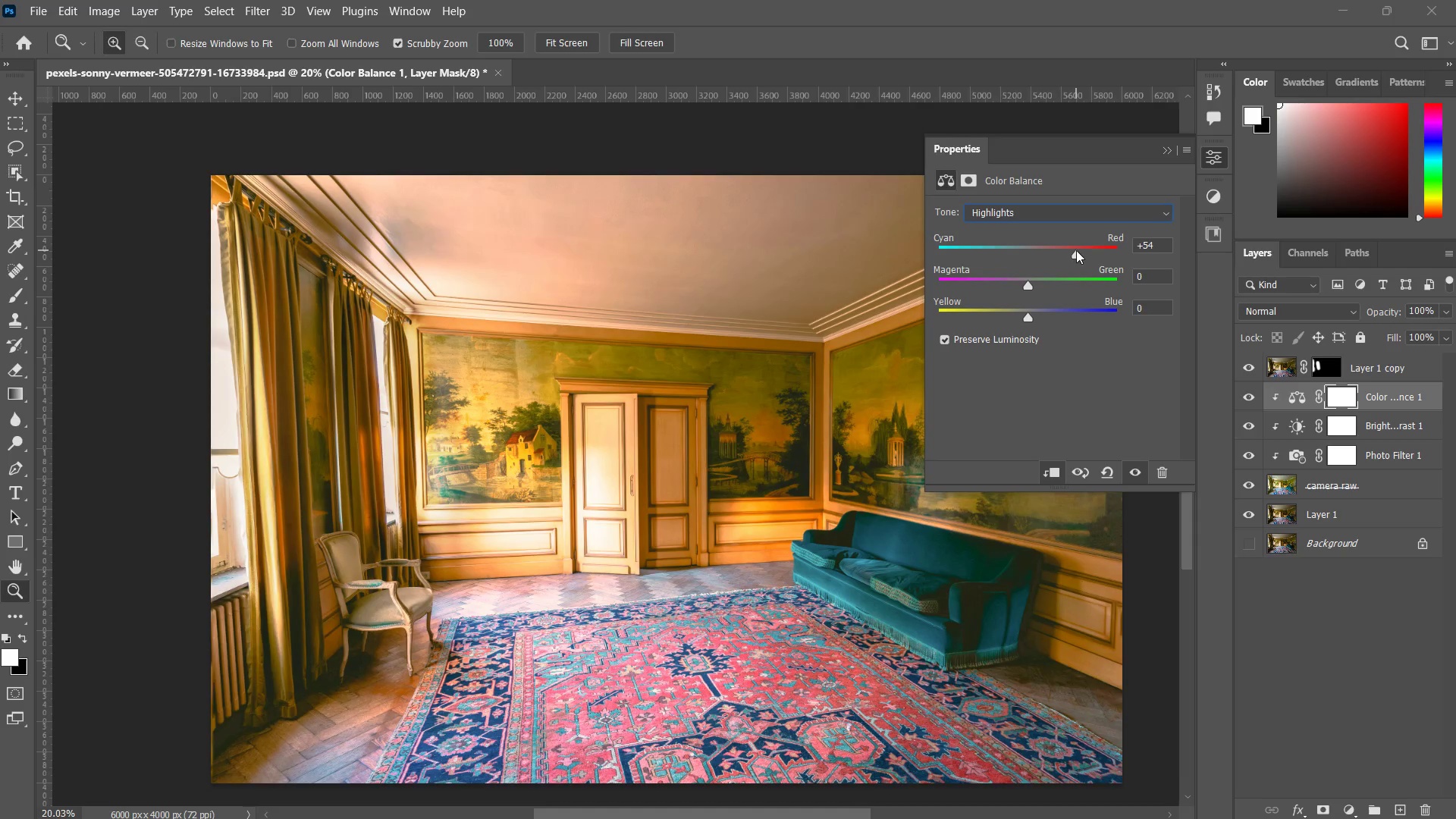 
key(Control+ControlLeft)
 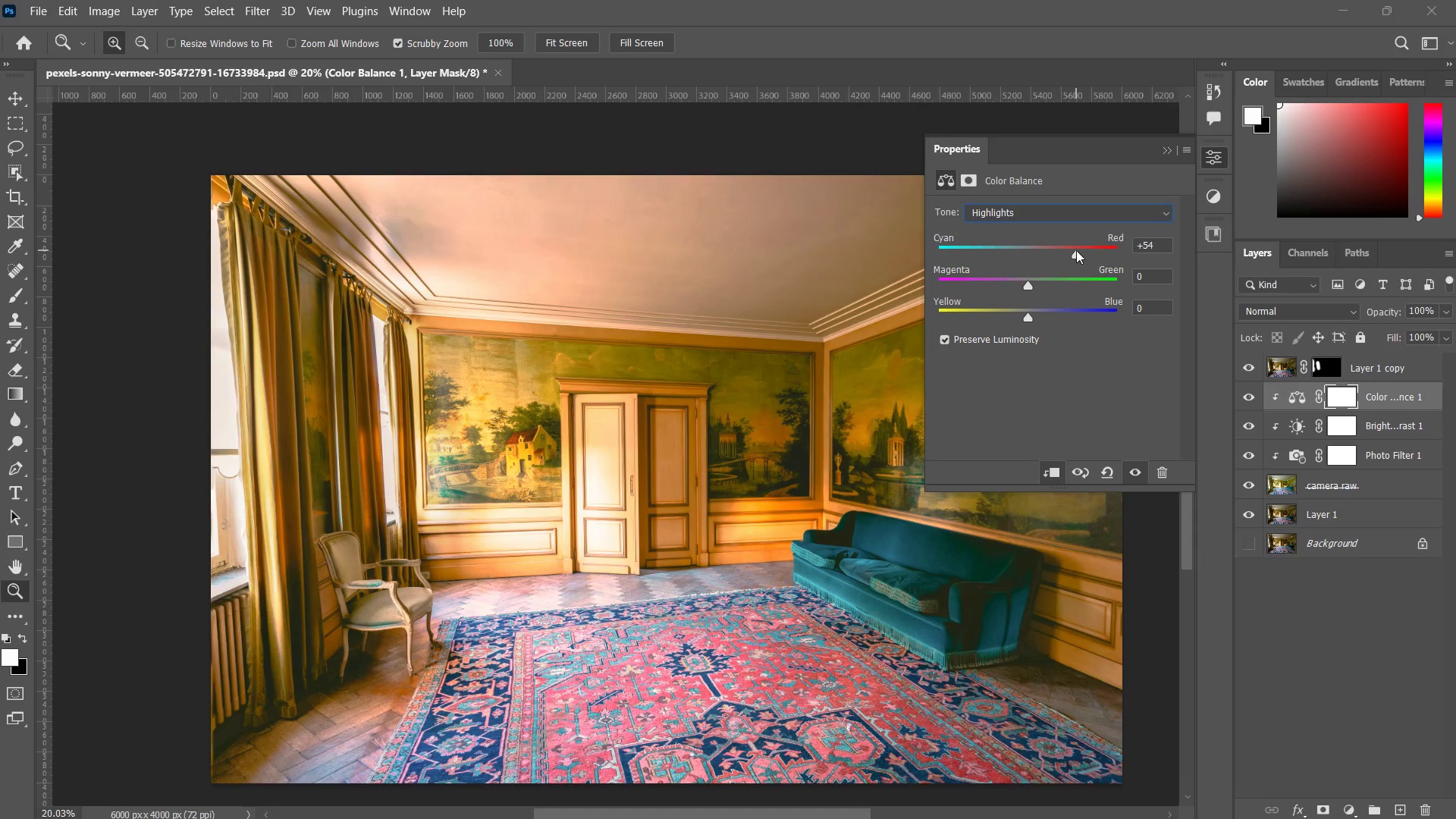 
key(Control+Z)
 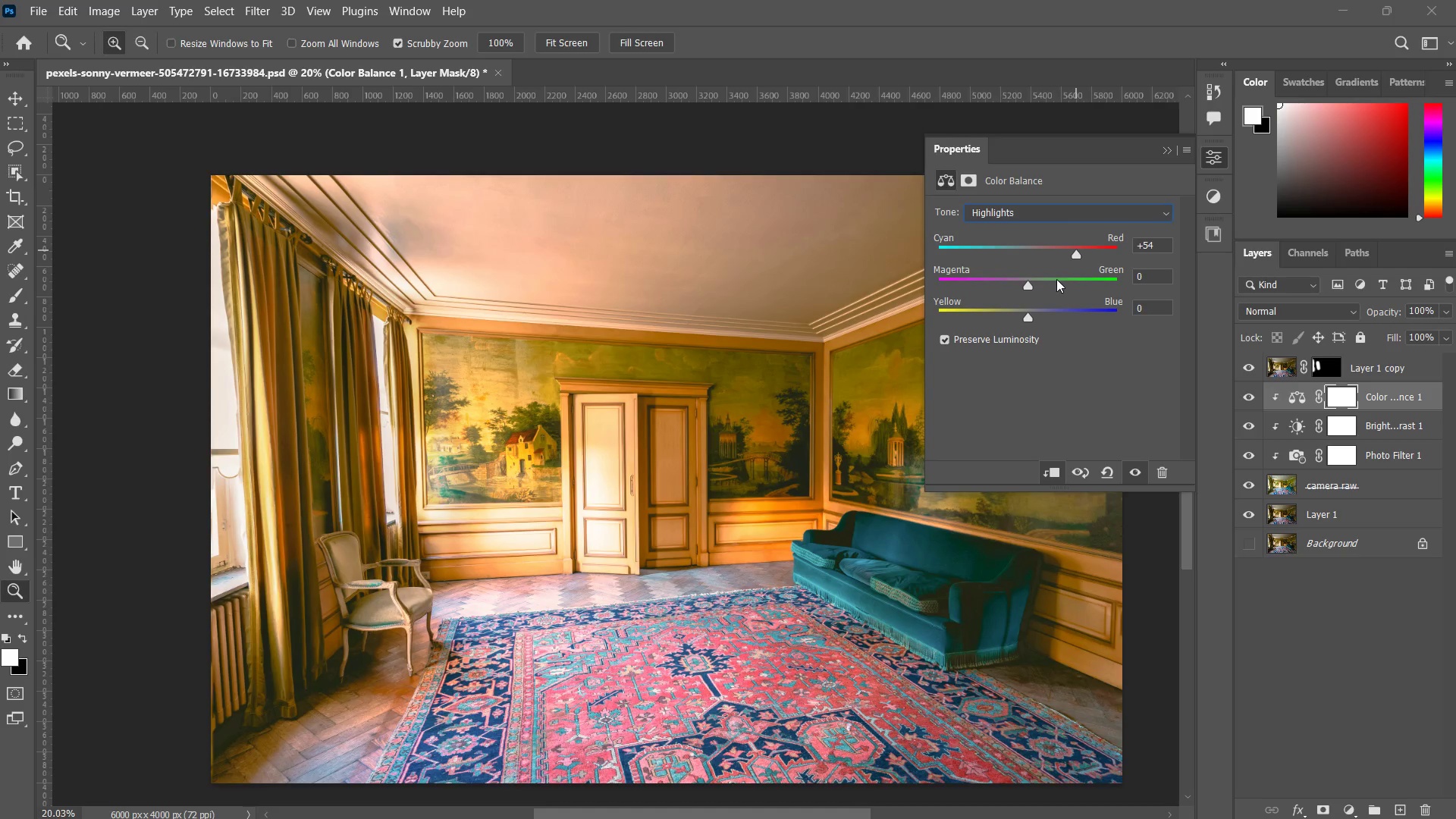 
key(Control+ControlLeft)
 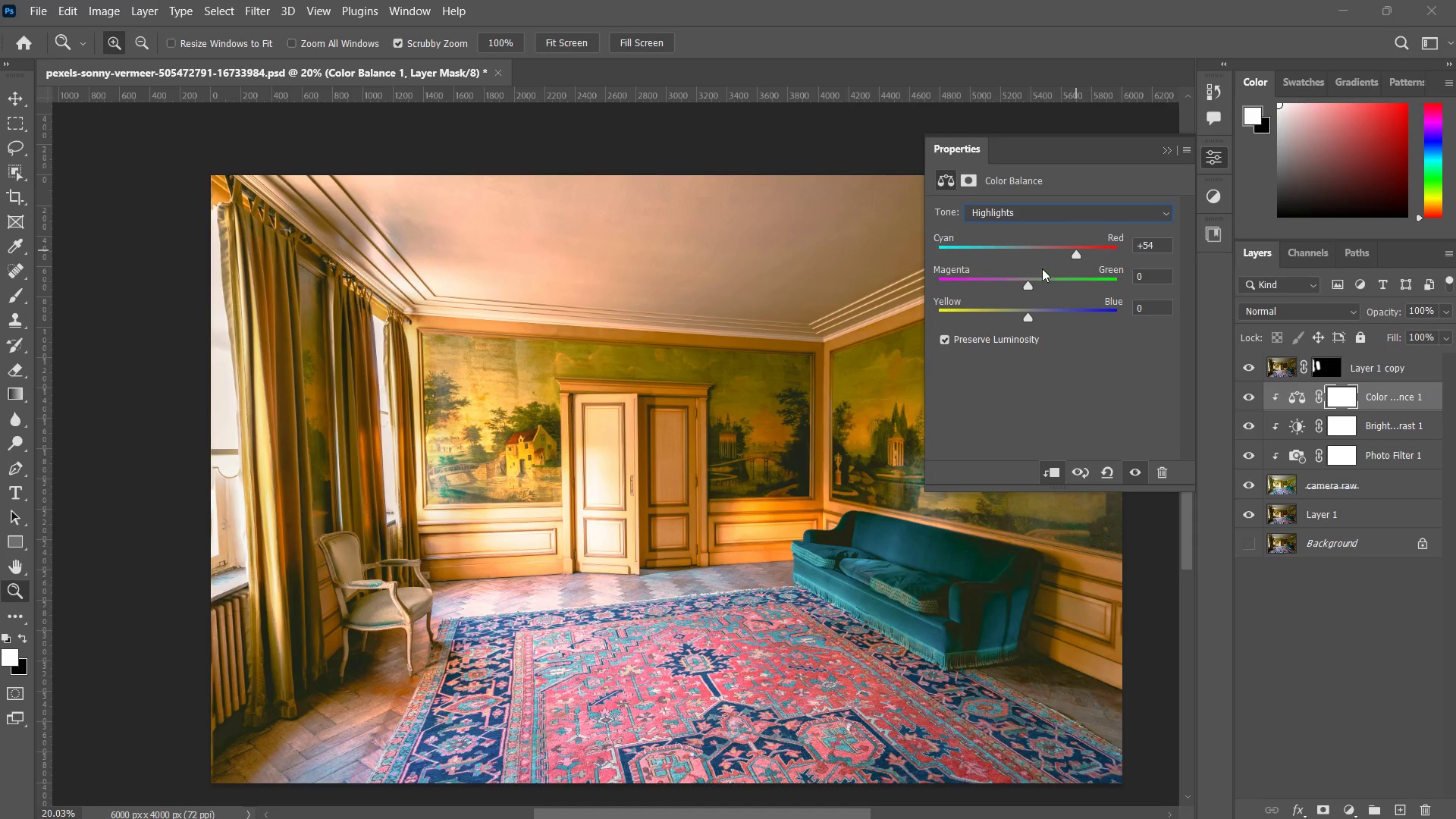 
key(Control+Z)
 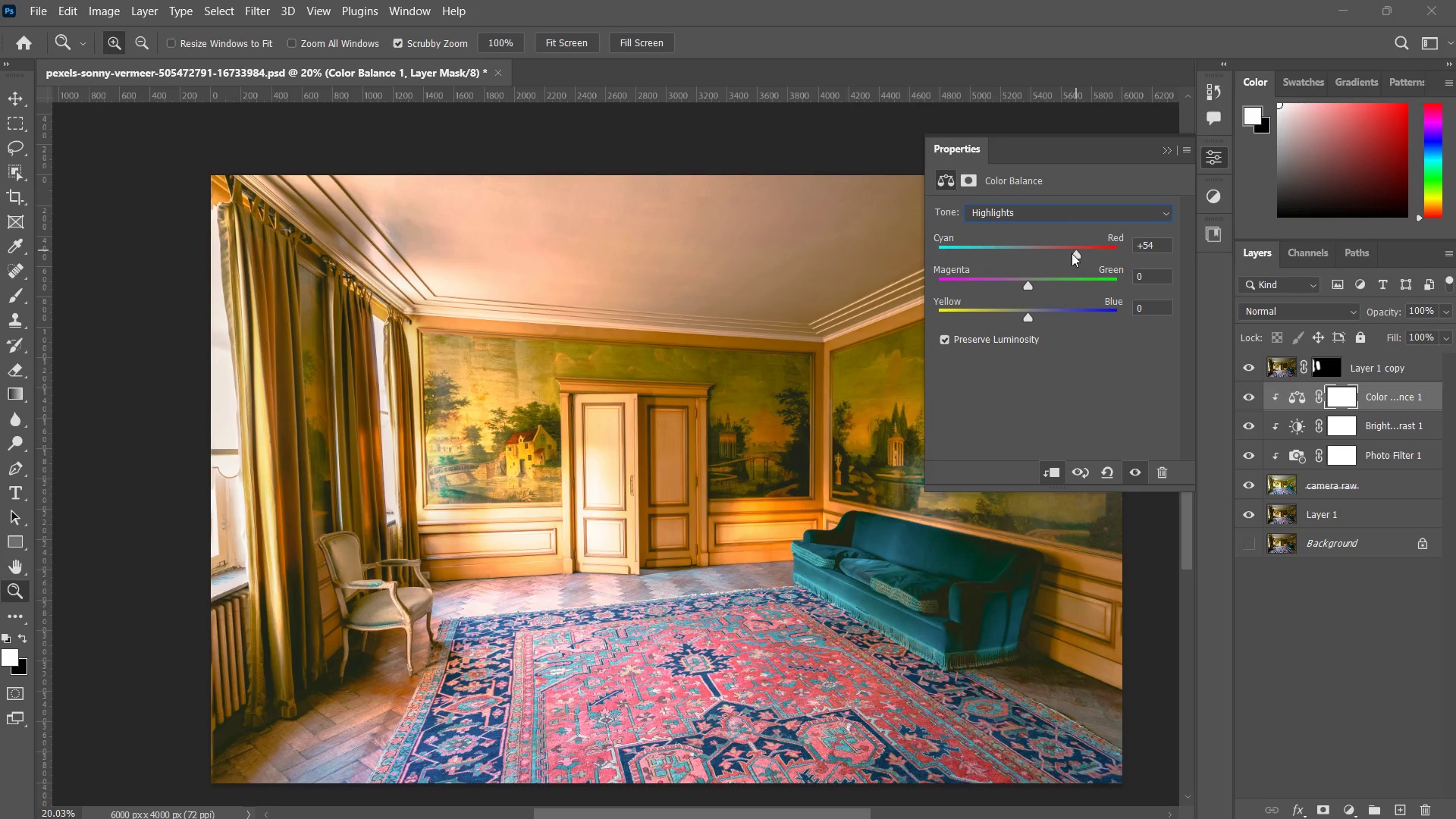 
left_click_drag(start_coordinate=[1075, 253], to_coordinate=[1040, 244])
 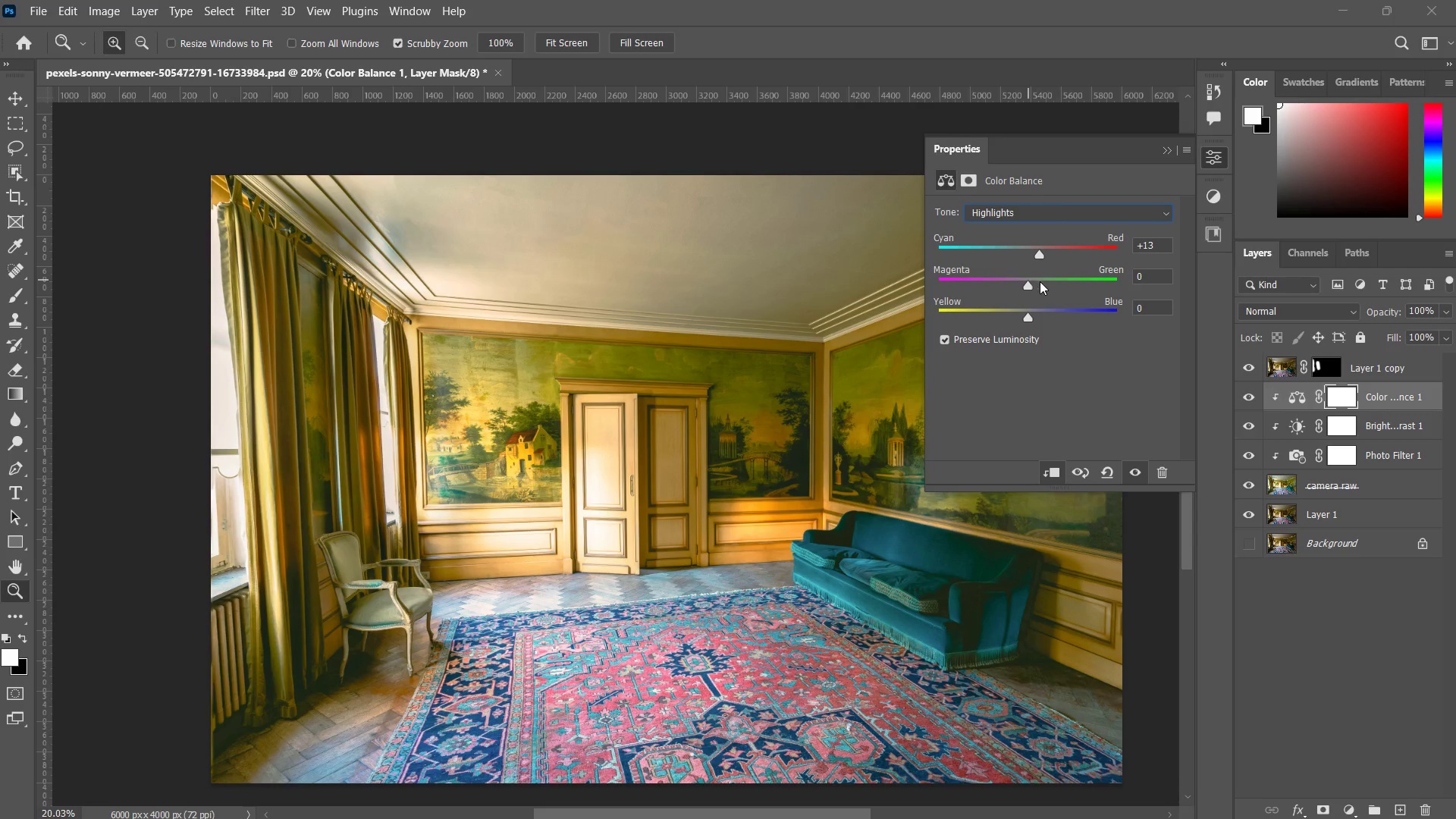 
left_click_drag(start_coordinate=[1034, 282], to_coordinate=[1040, 282])
 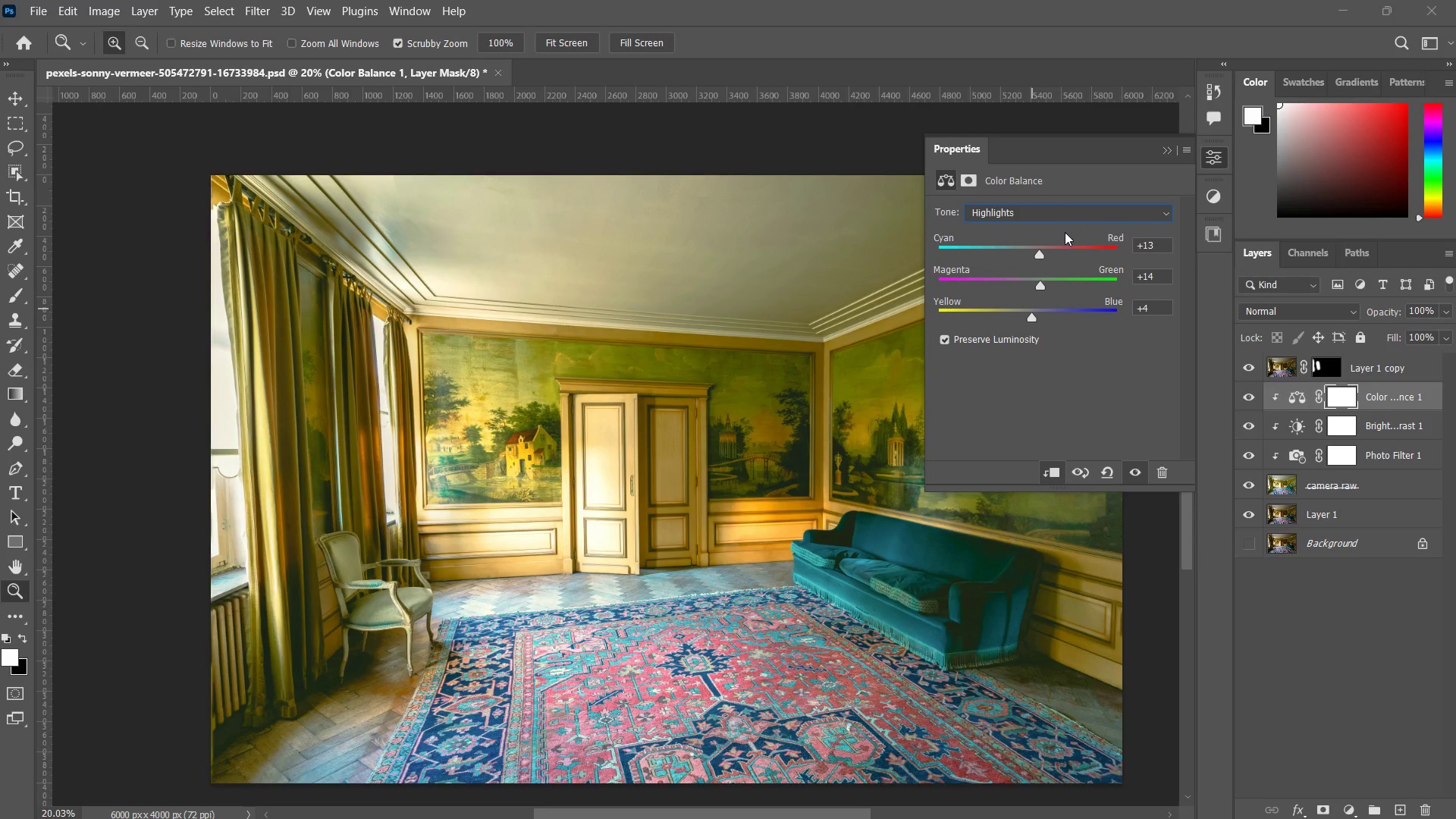 
wait(6.03)
 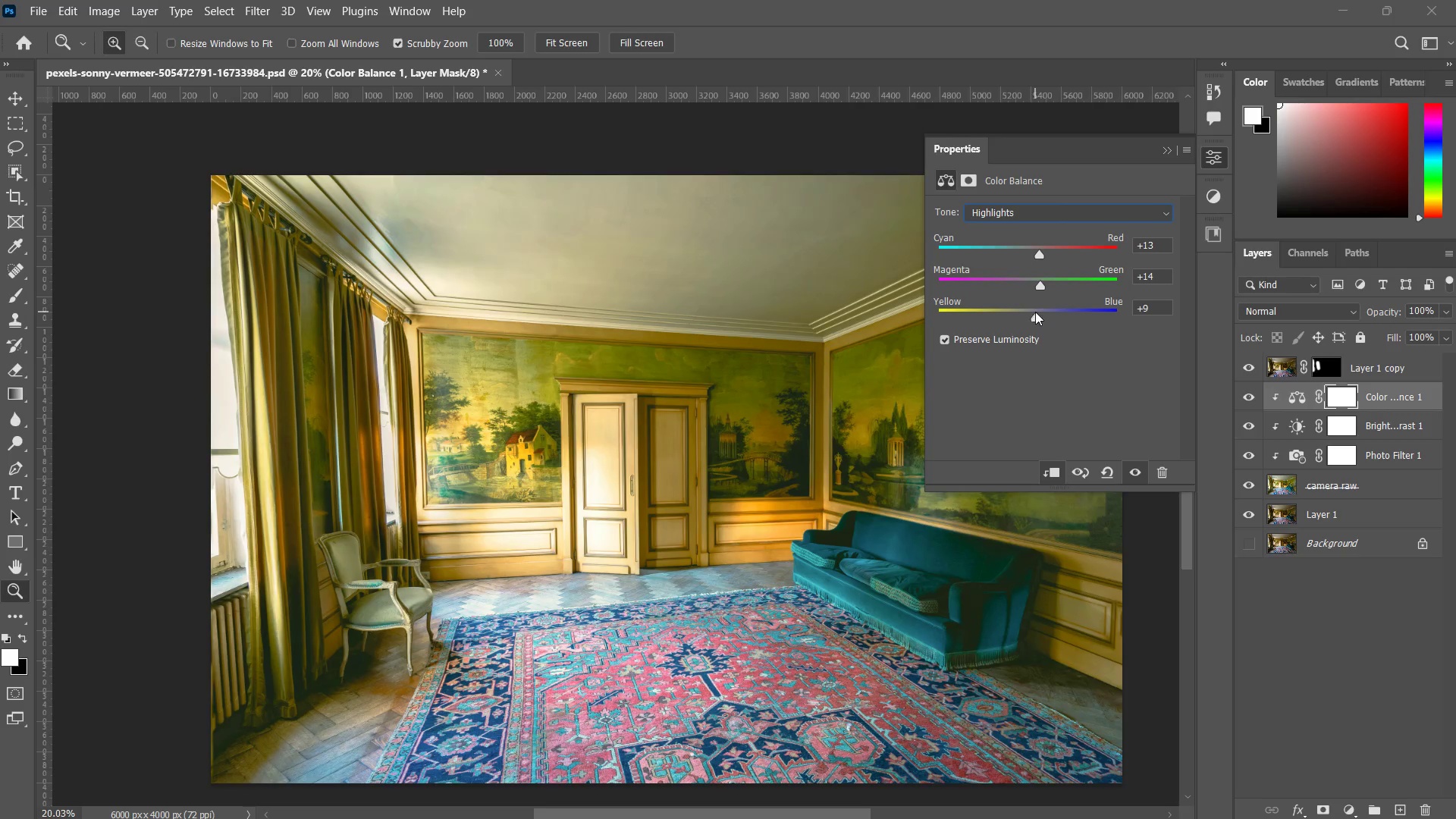 
left_click([1165, 145])
 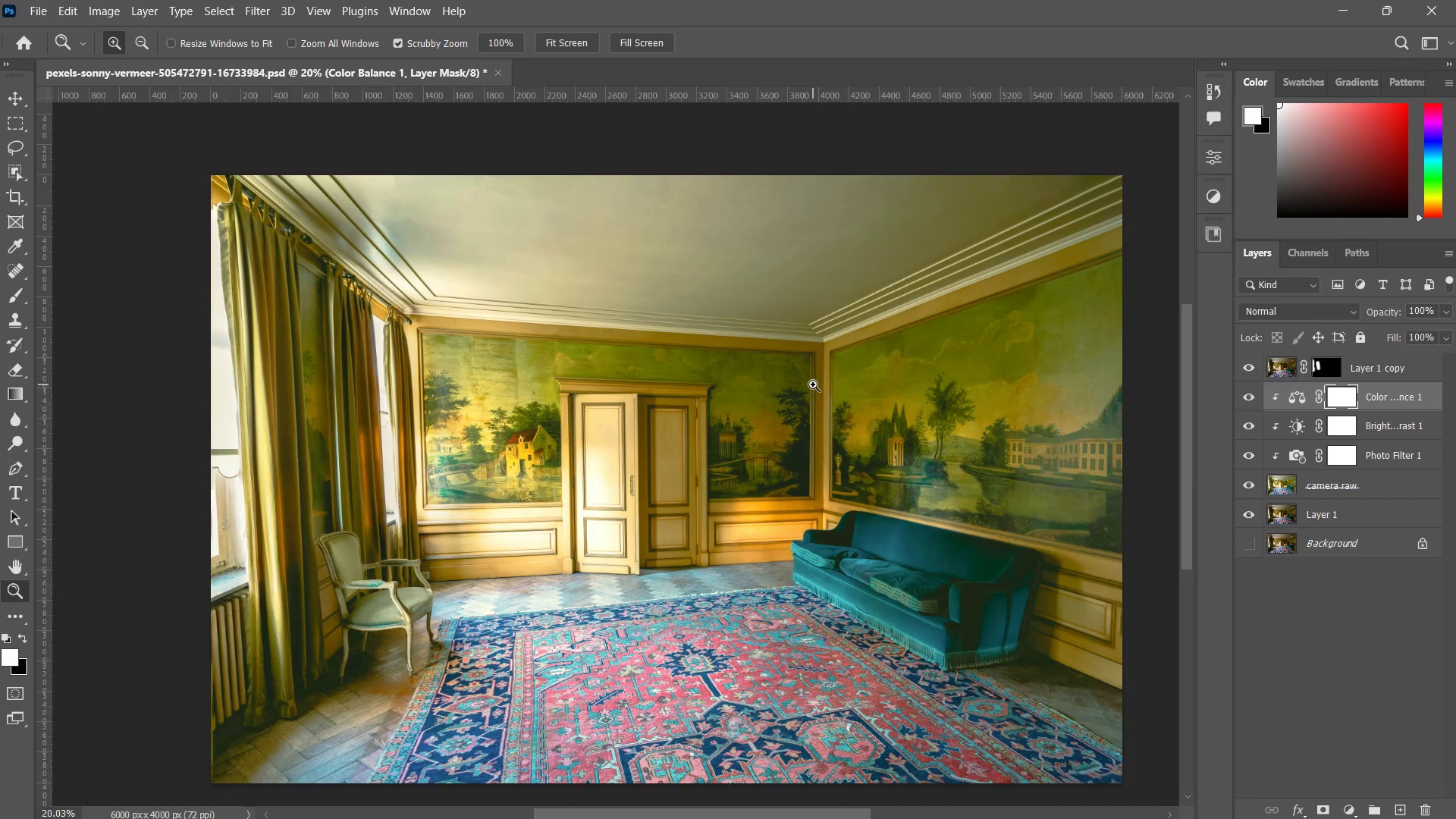 
key(Control+ControlLeft)
 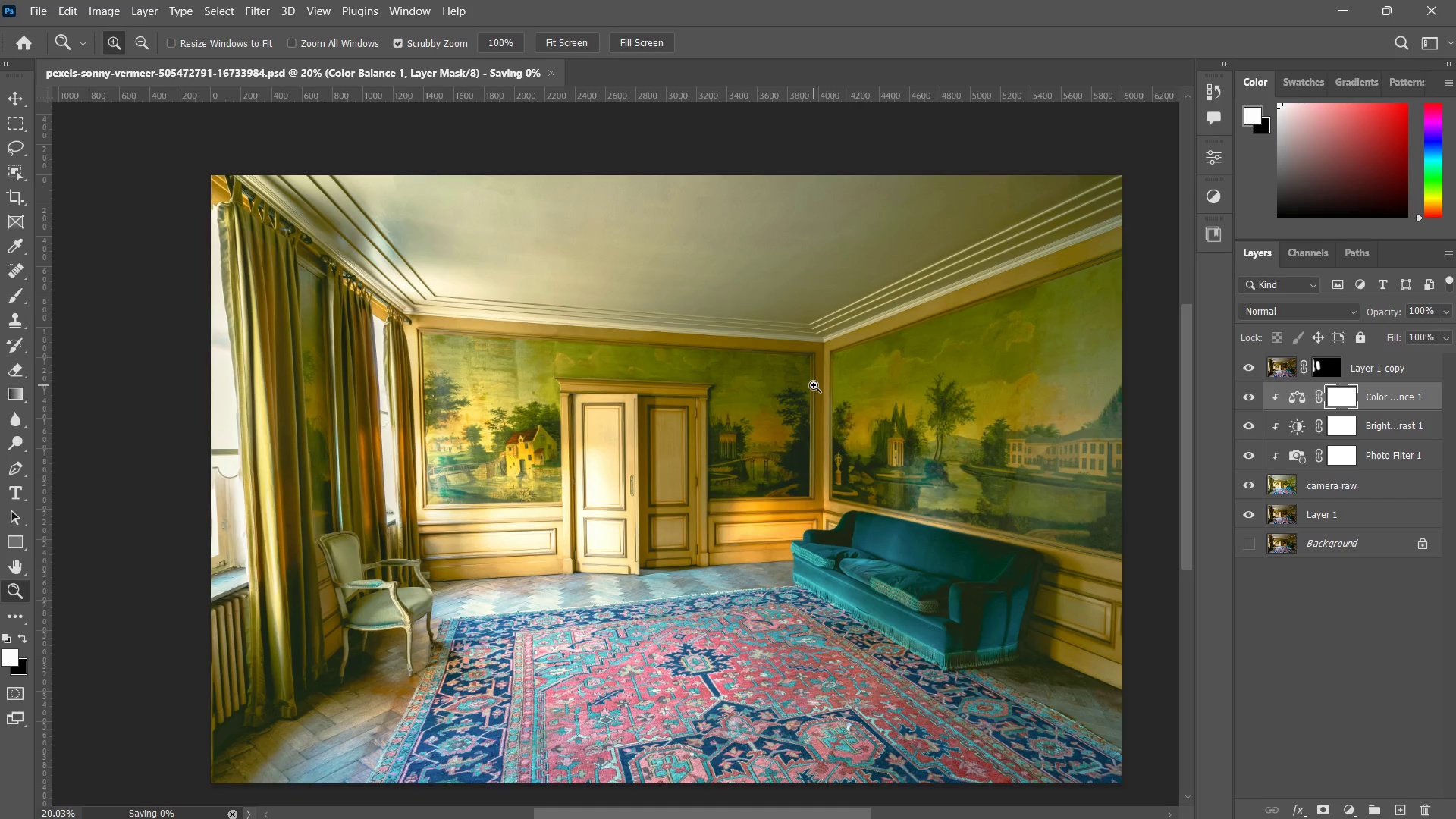 
key(Control+S)
 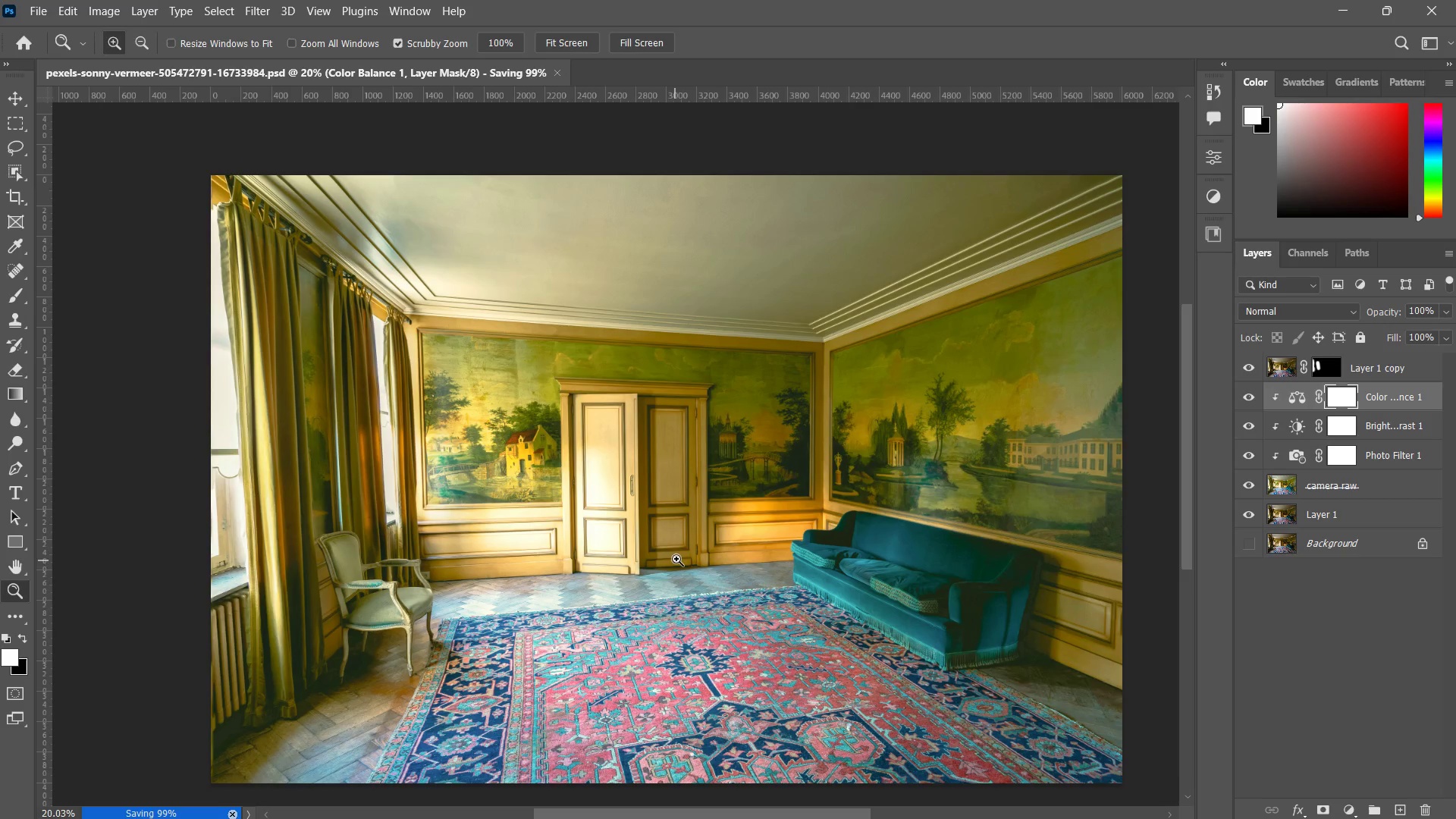 
left_click_drag(start_coordinate=[675, 551], to_coordinate=[665, 558])
 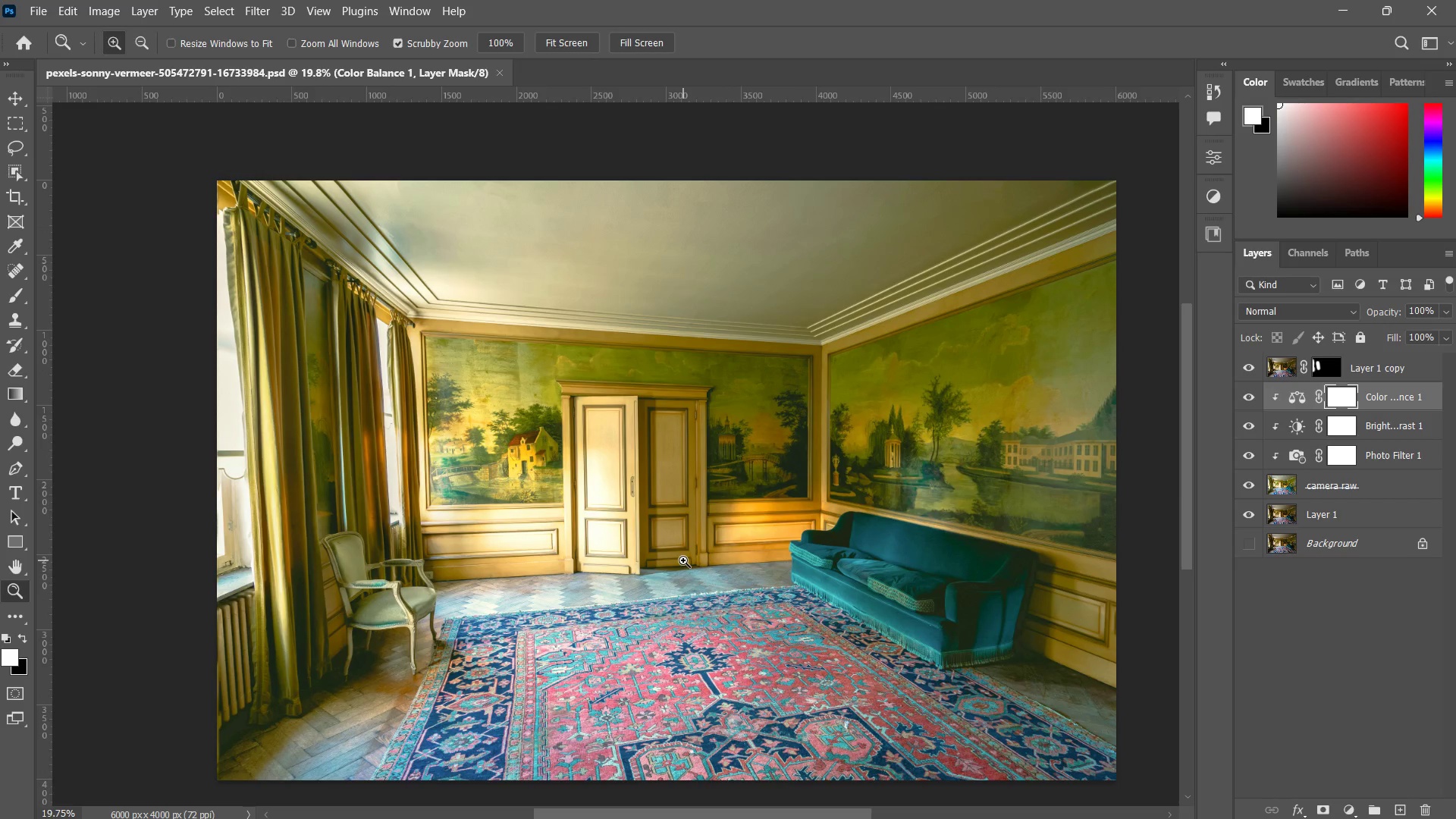 
left_click_drag(start_coordinate=[700, 551], to_coordinate=[717, 533])
 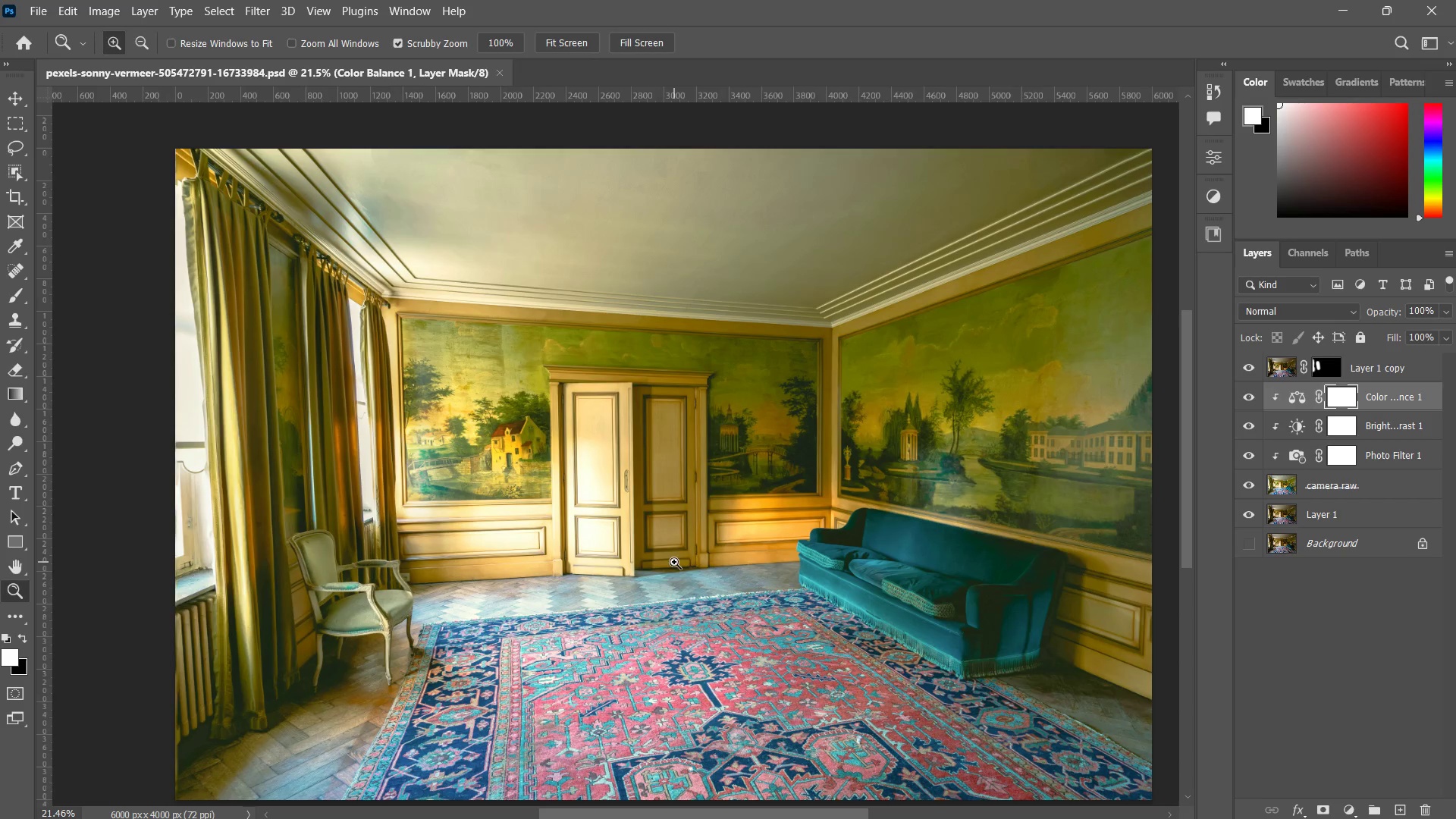 
left_click_drag(start_coordinate=[673, 548], to_coordinate=[672, 524])
 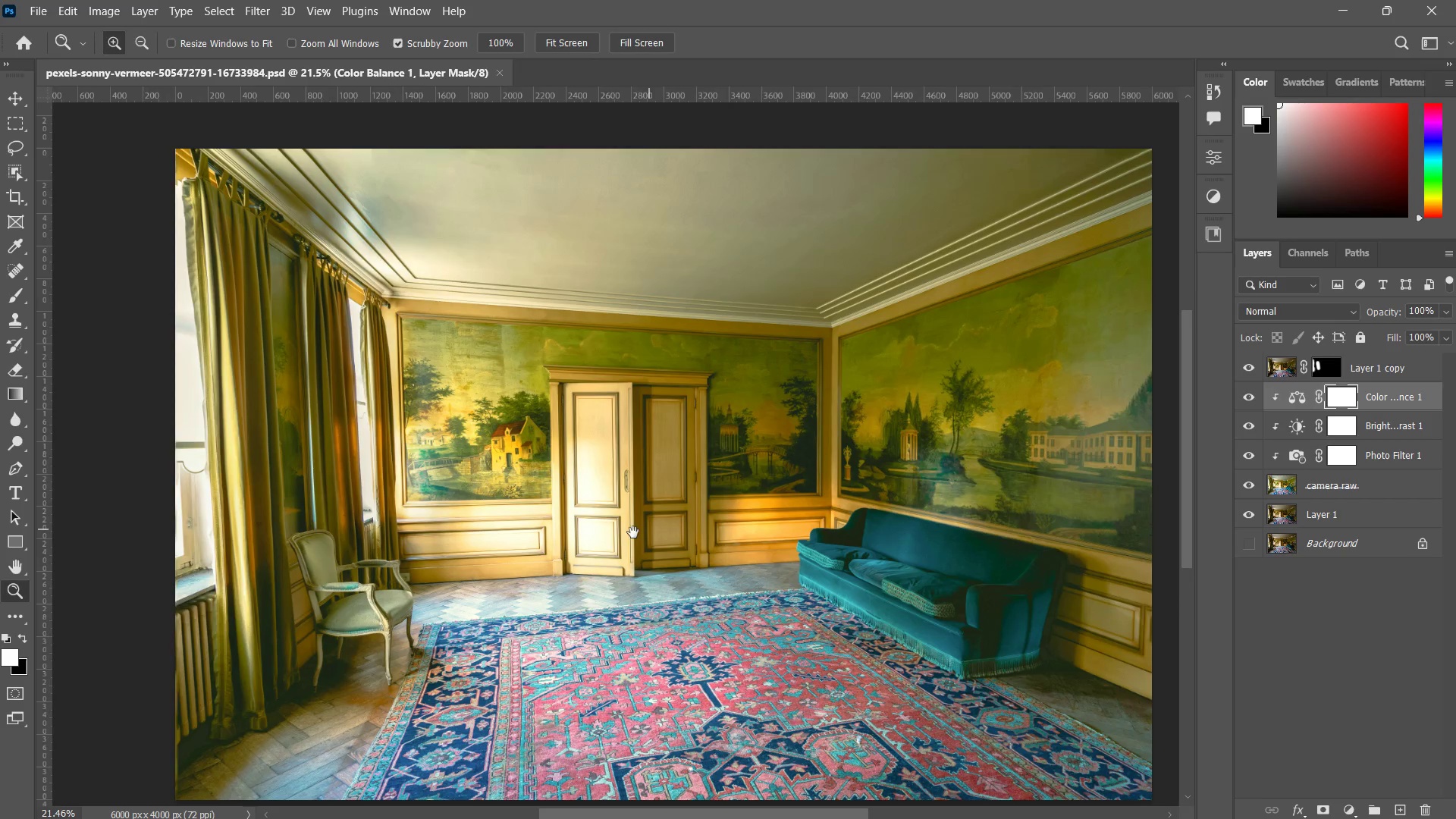 
hold_key(key=Space, duration=0.41)
 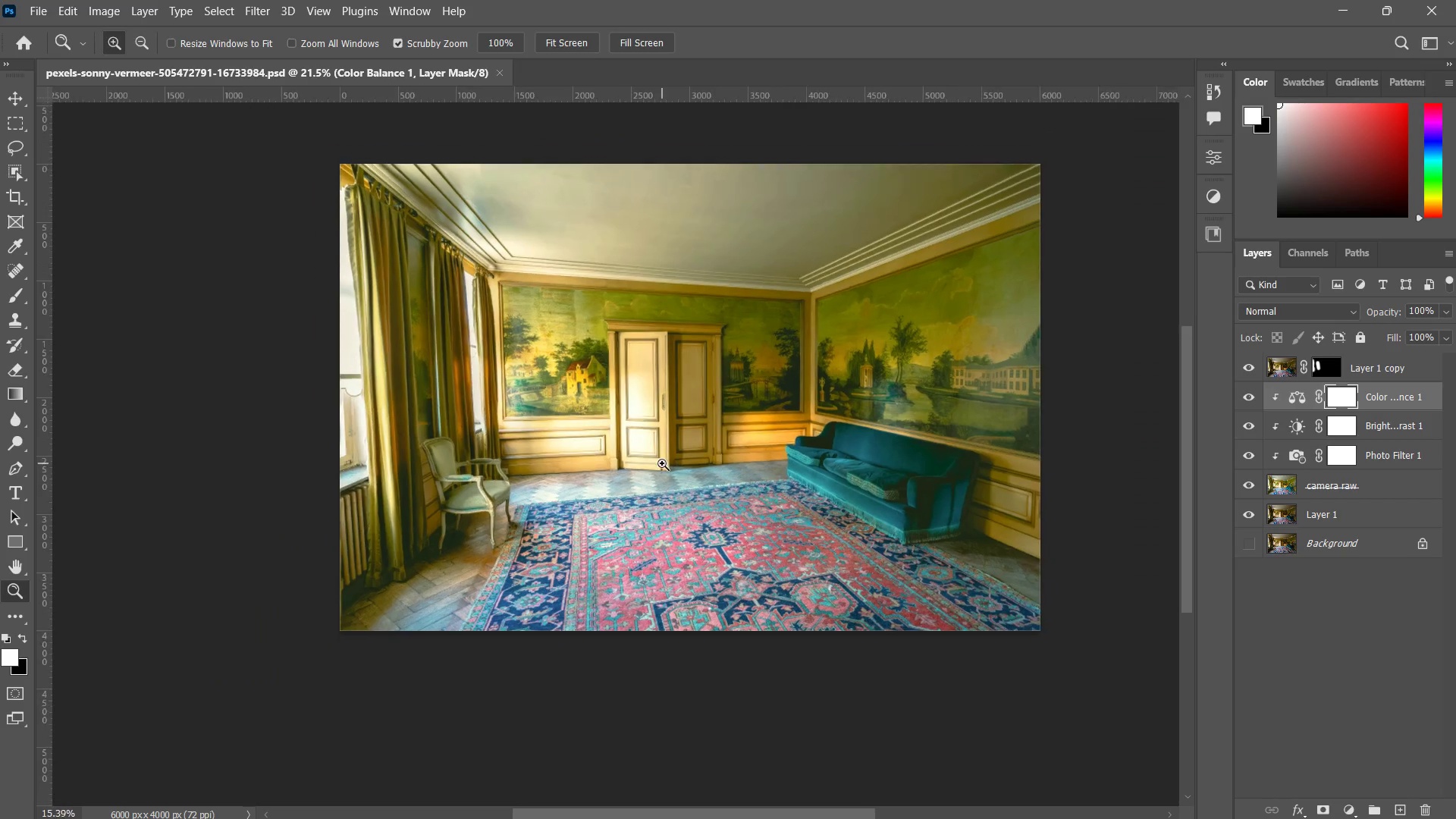 
left_click_drag(start_coordinate=[615, 524], to_coordinate=[641, 431])
 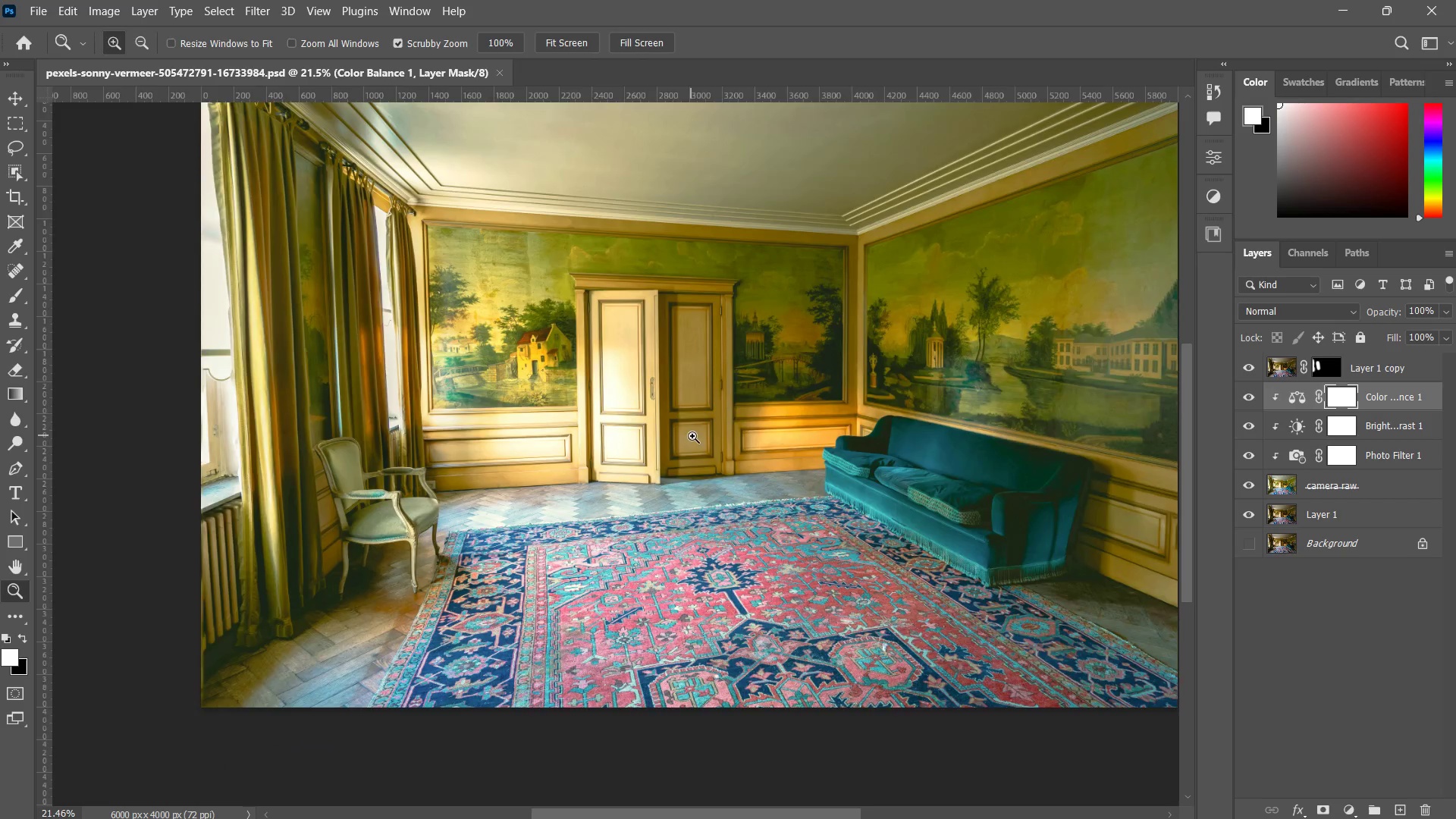 
left_click_drag(start_coordinate=[692, 438], to_coordinate=[652, 469])
 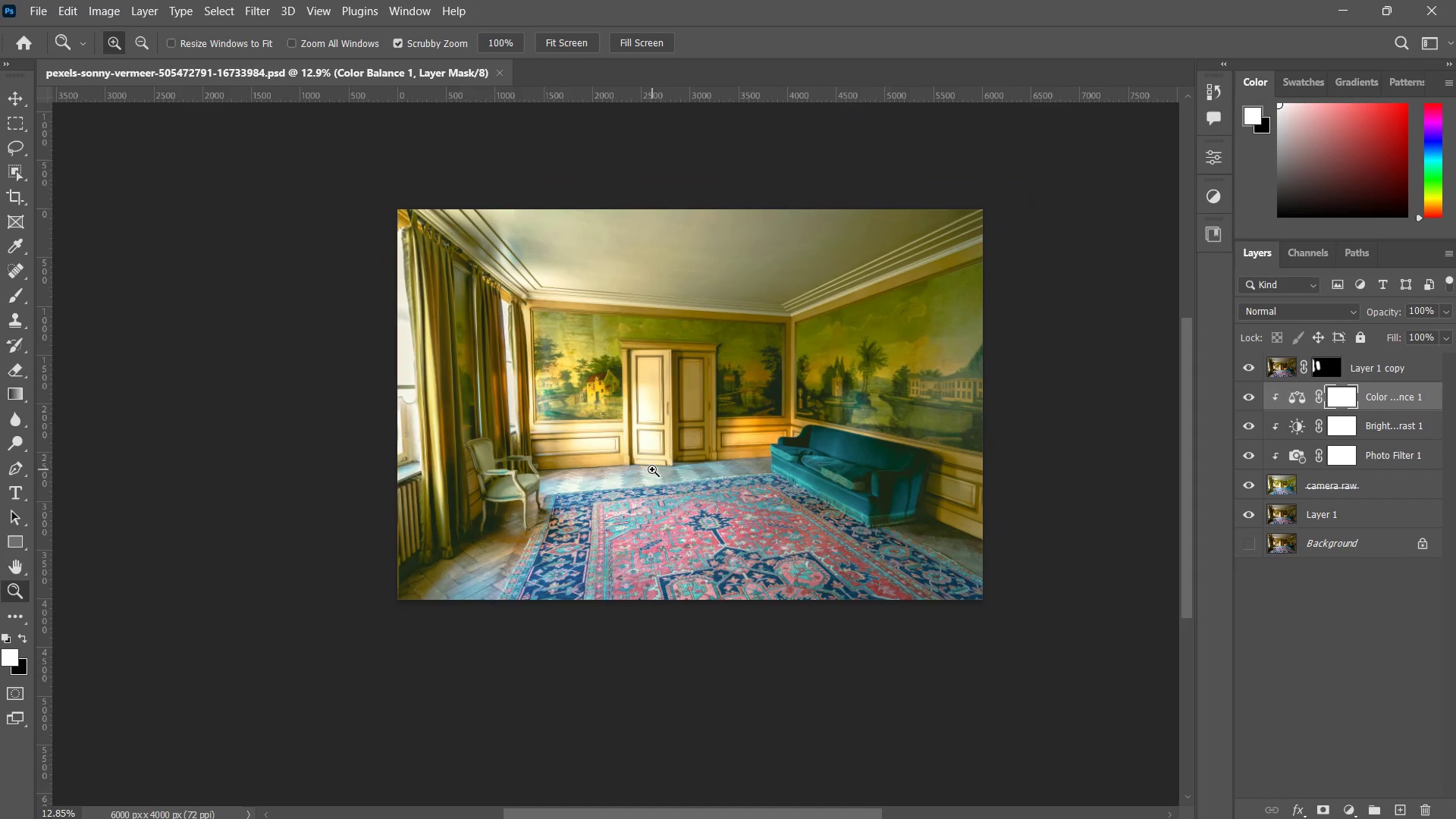 
left_click_drag(start_coordinate=[759, 456], to_coordinate=[755, 479])
 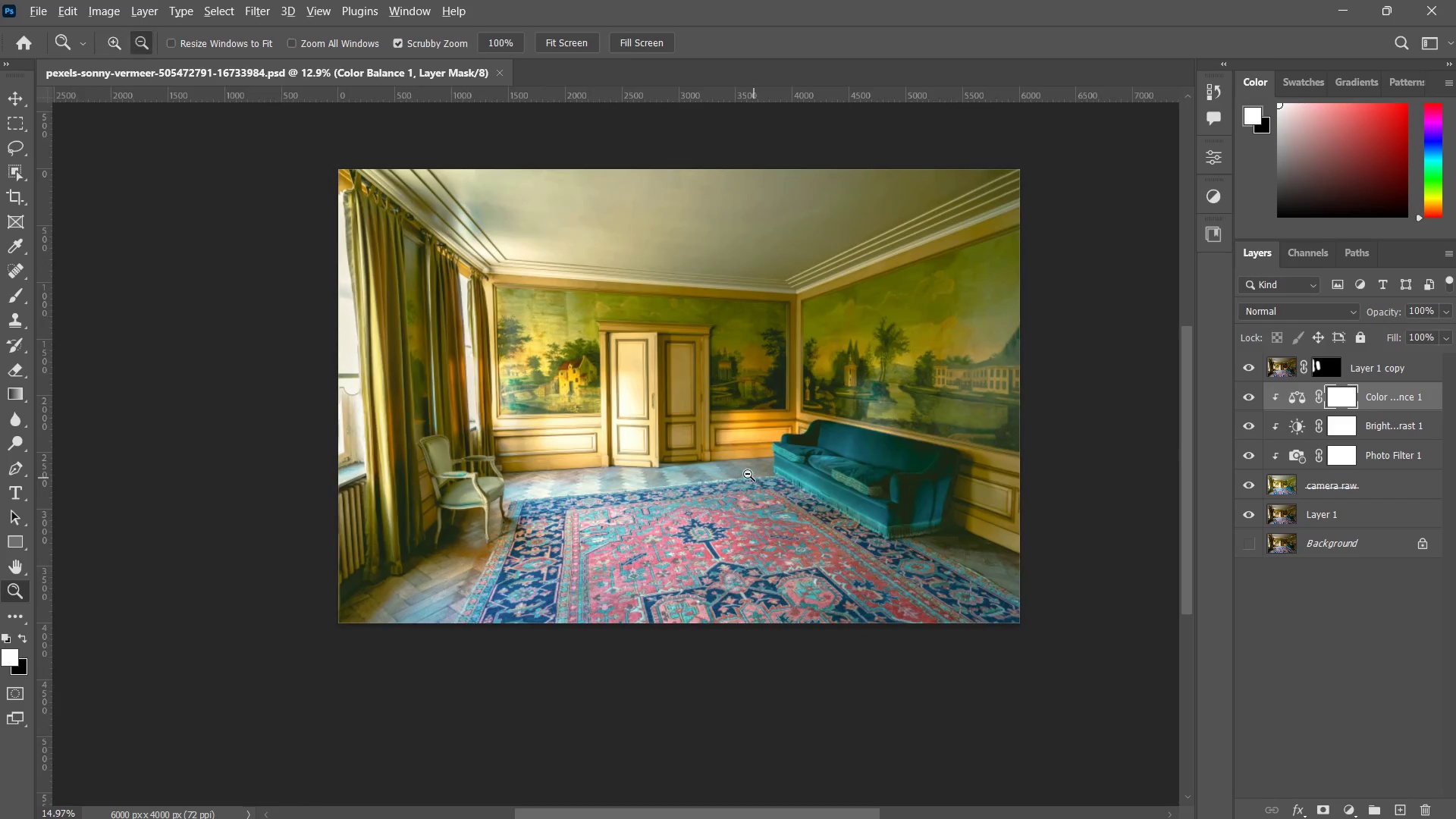 
key(Alt+Tab)